 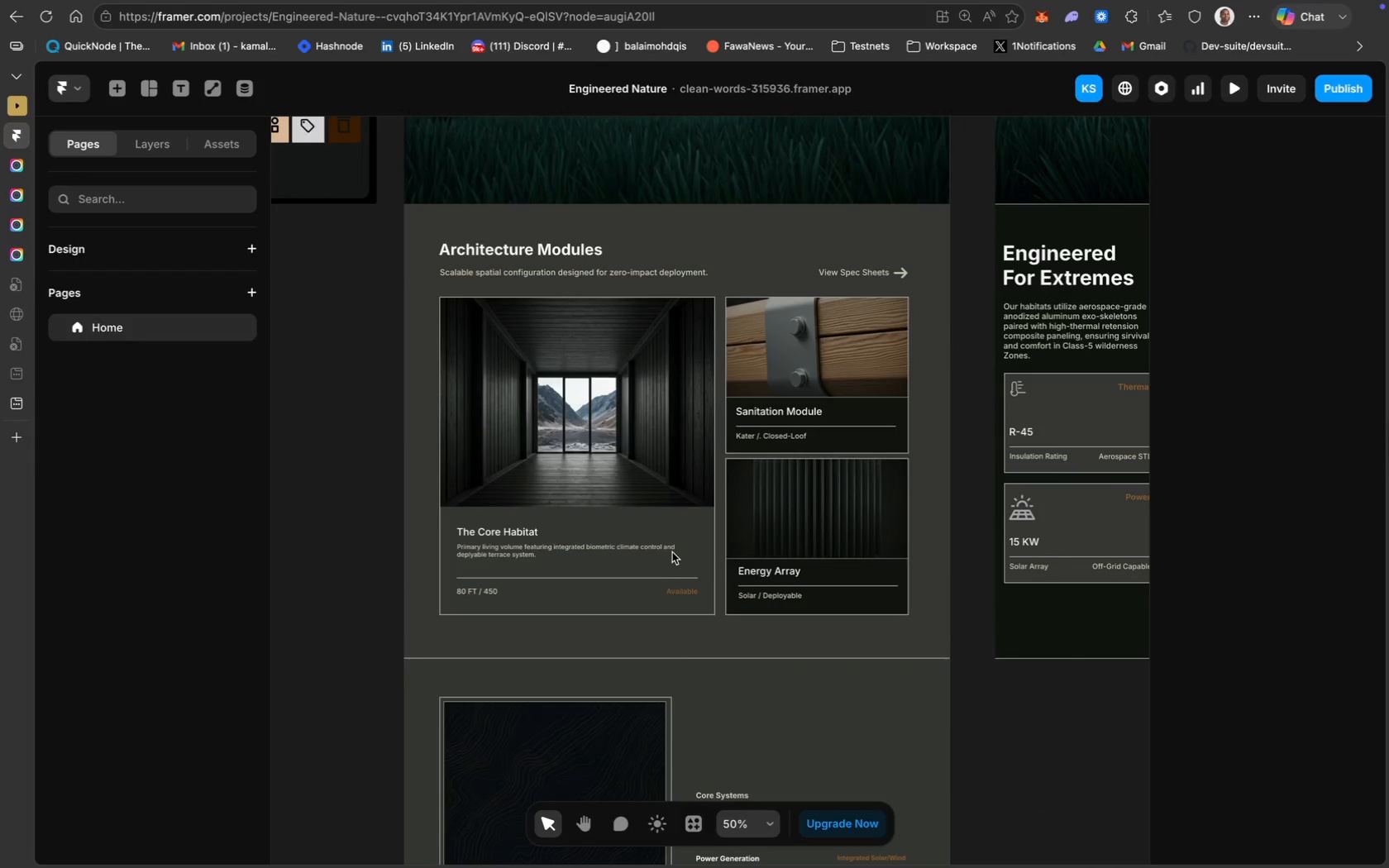 
scroll: coordinate [593, 565], scroll_direction: down, amount: 11.0
 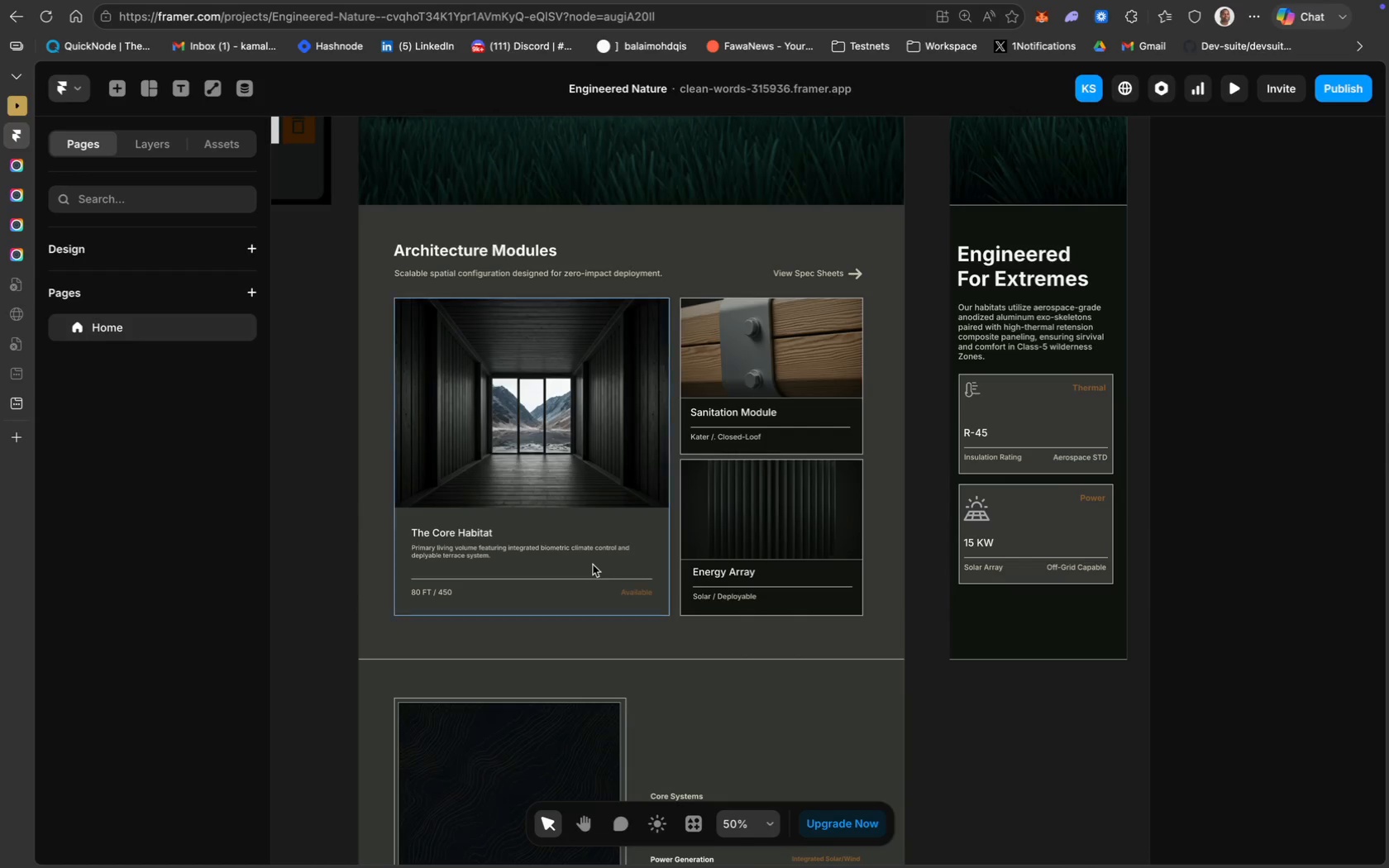 
scroll: coordinate [593, 565], scroll_direction: up, amount: 13.0
 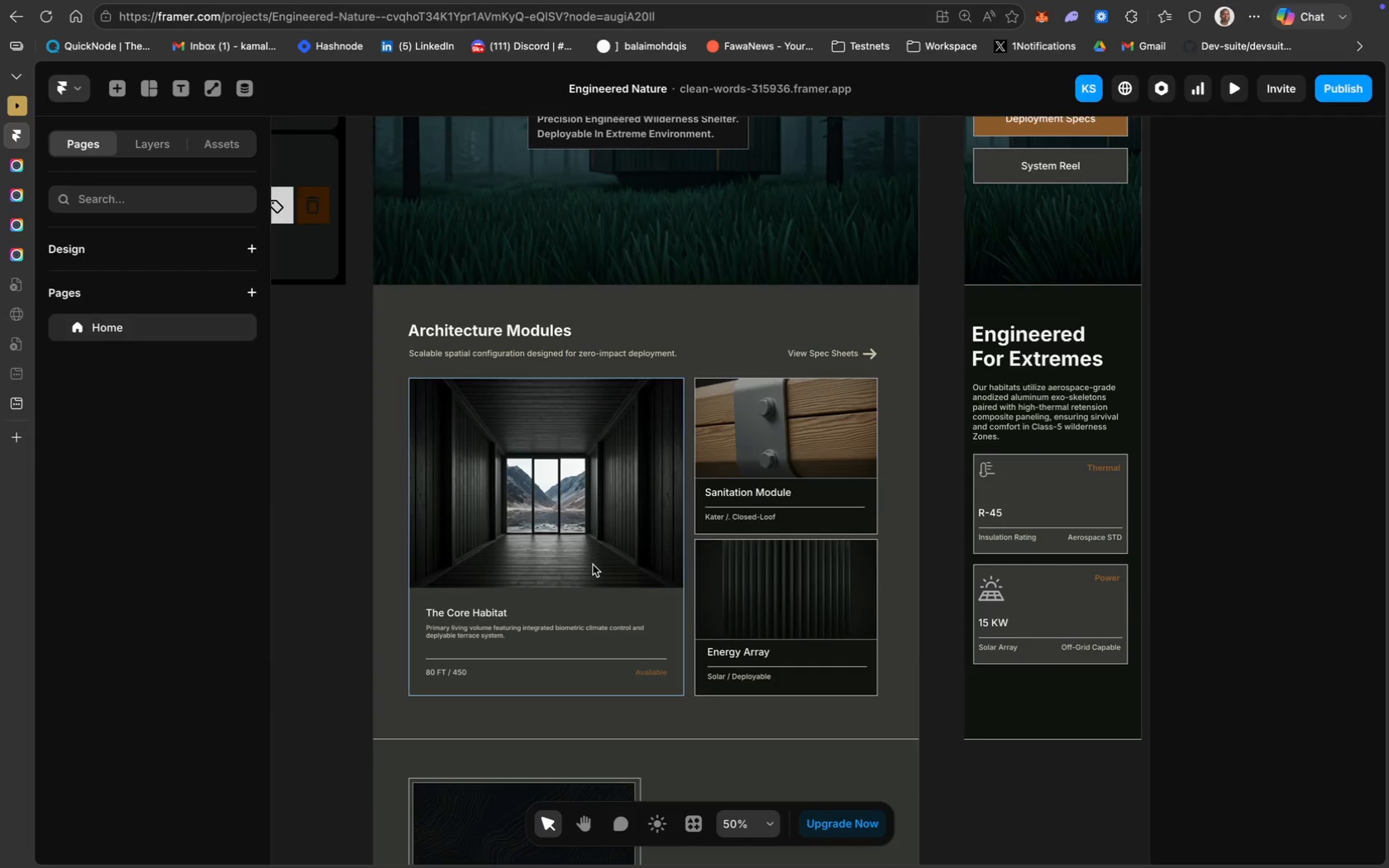 
scroll: coordinate [593, 565], scroll_direction: down, amount: 20.0
 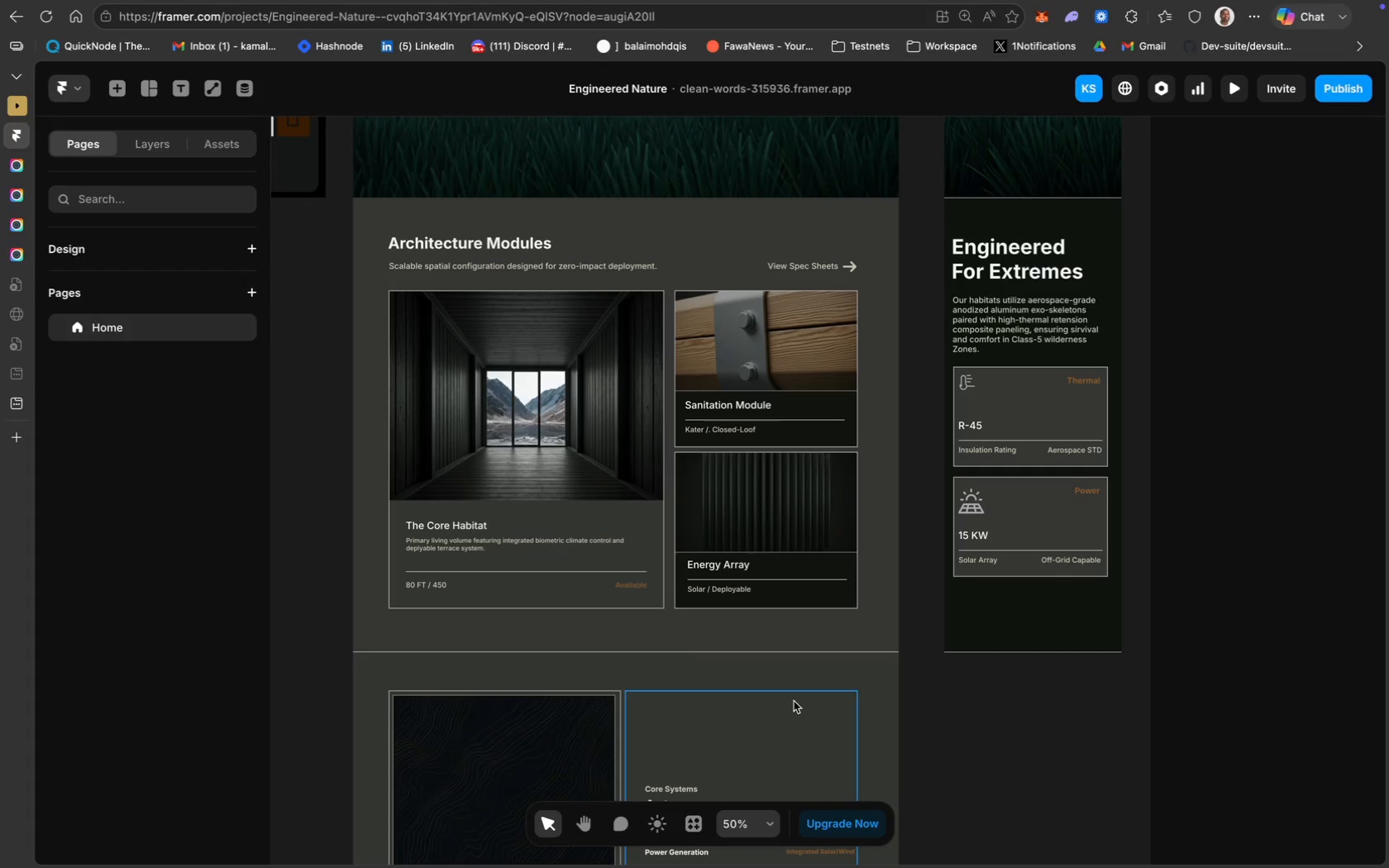 
wait(34.1)
 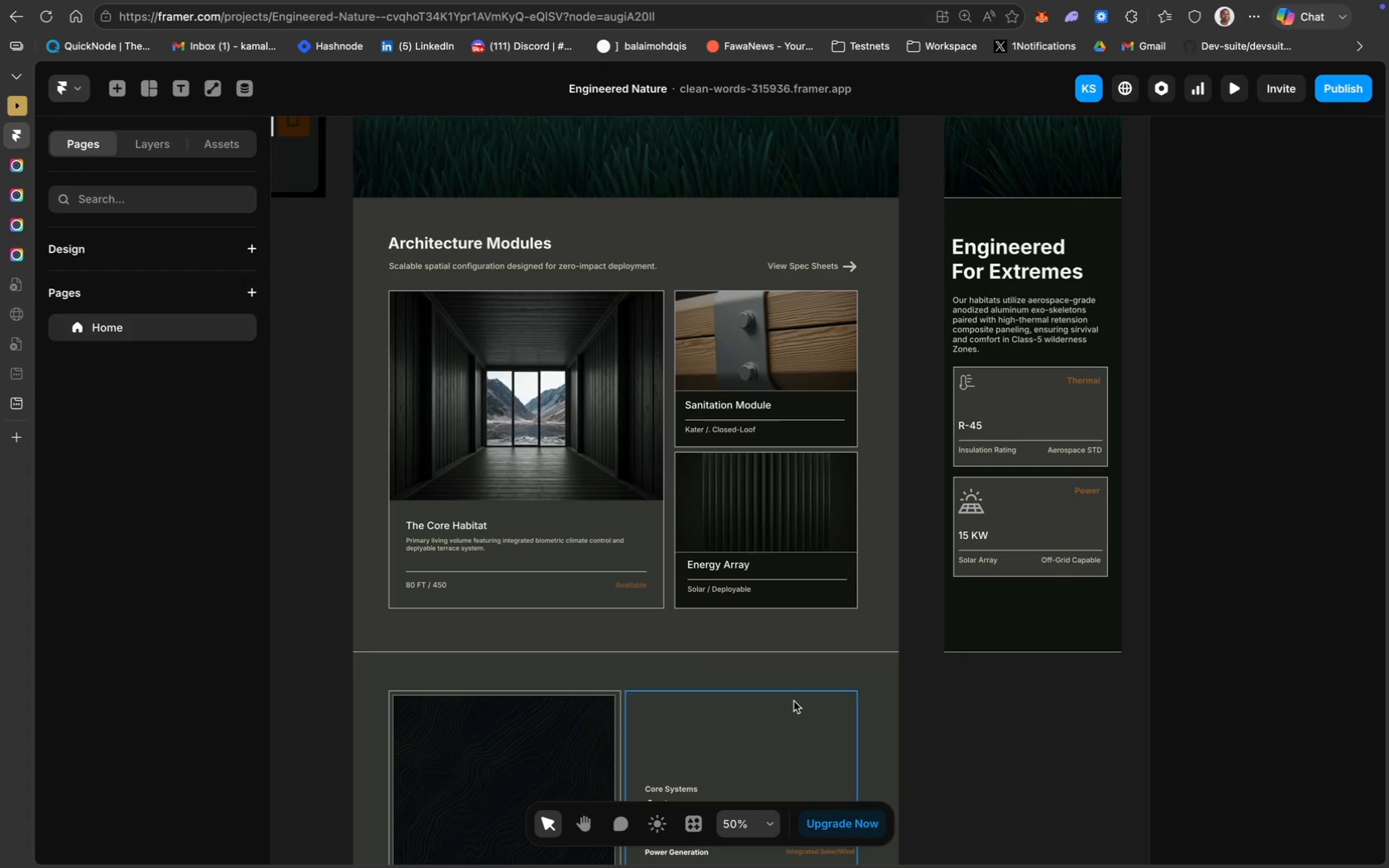 
scroll: coordinate [784, 603], scroll_direction: down, amount: 10.0
 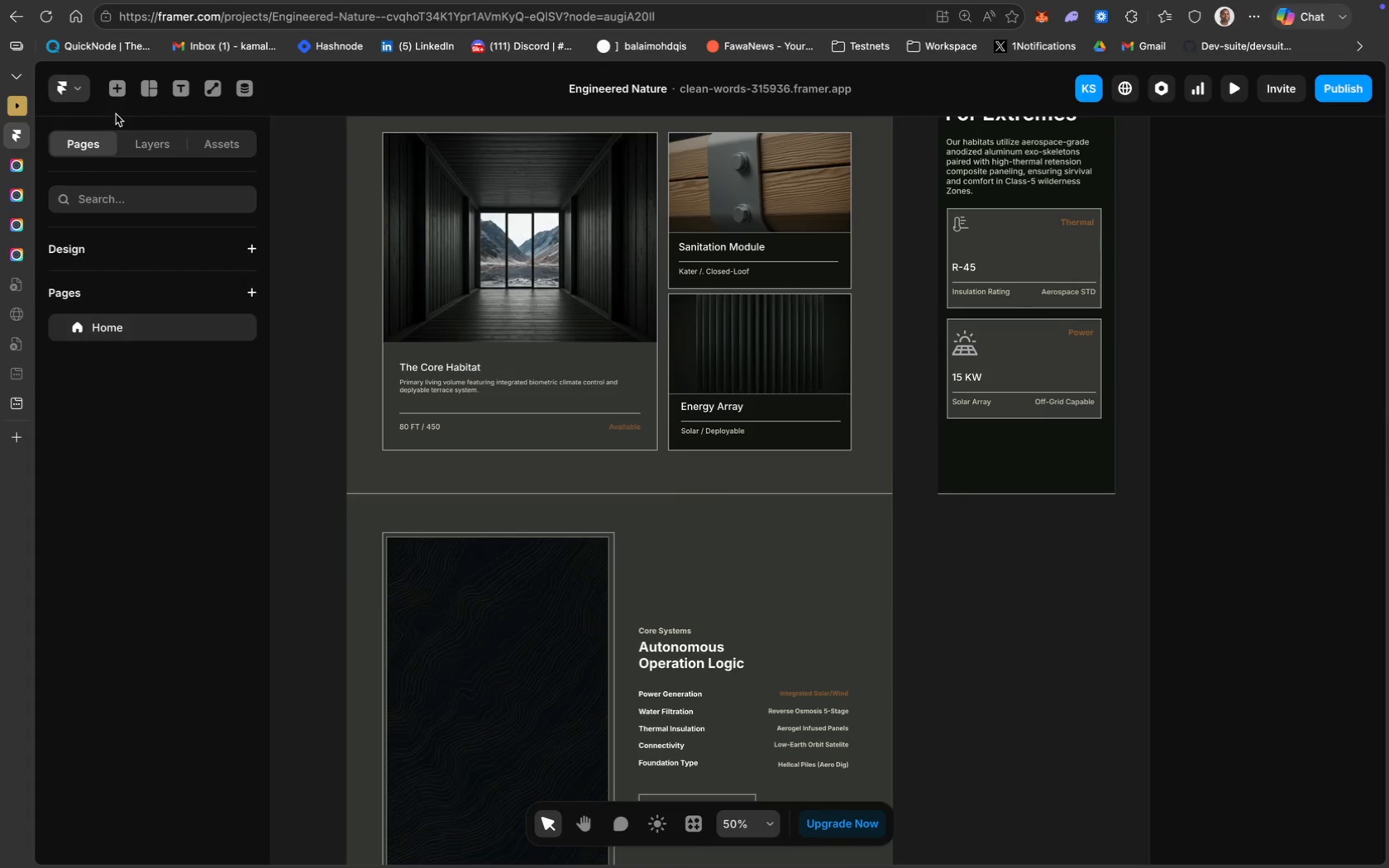 
left_click([80, 95])
 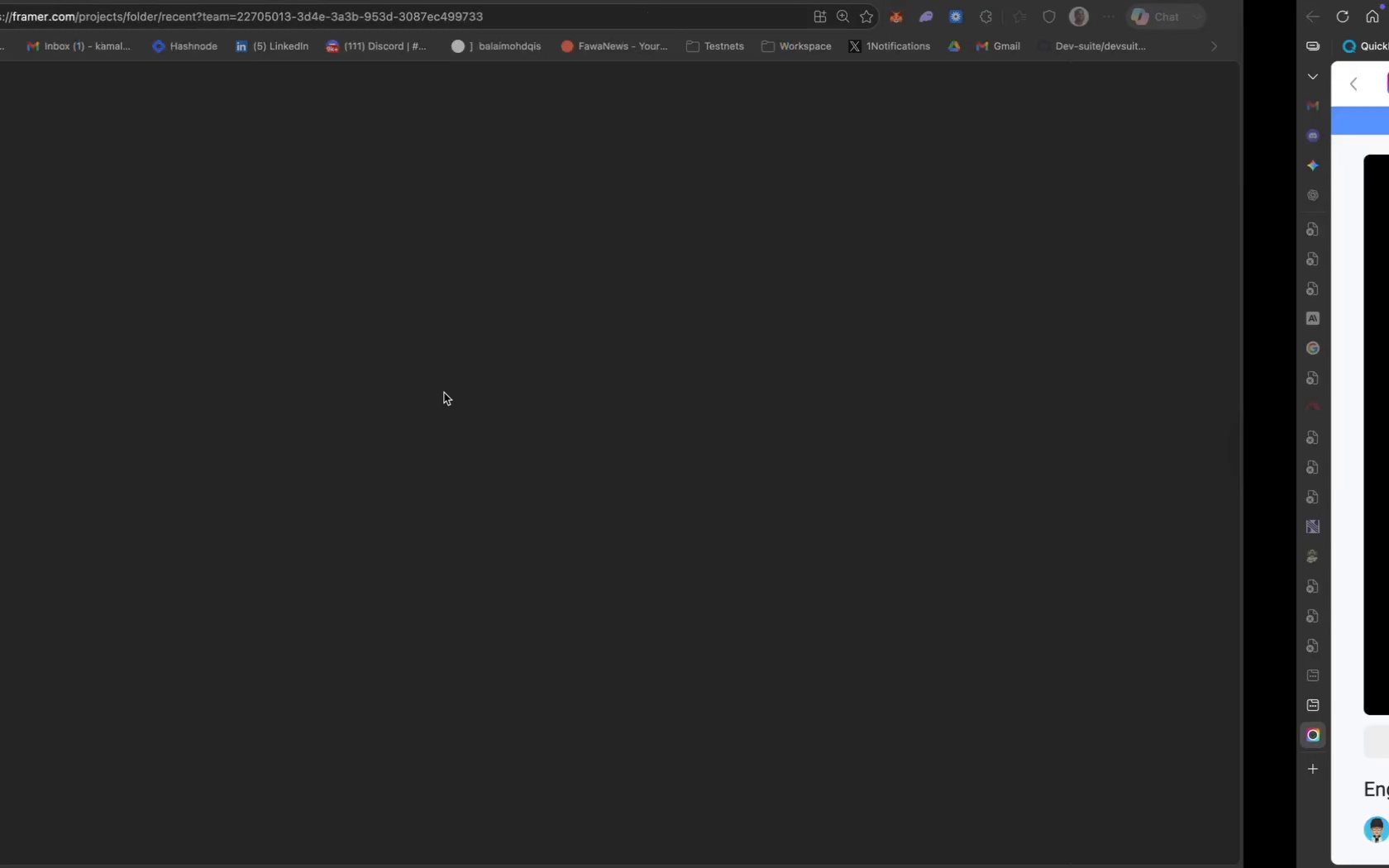 